 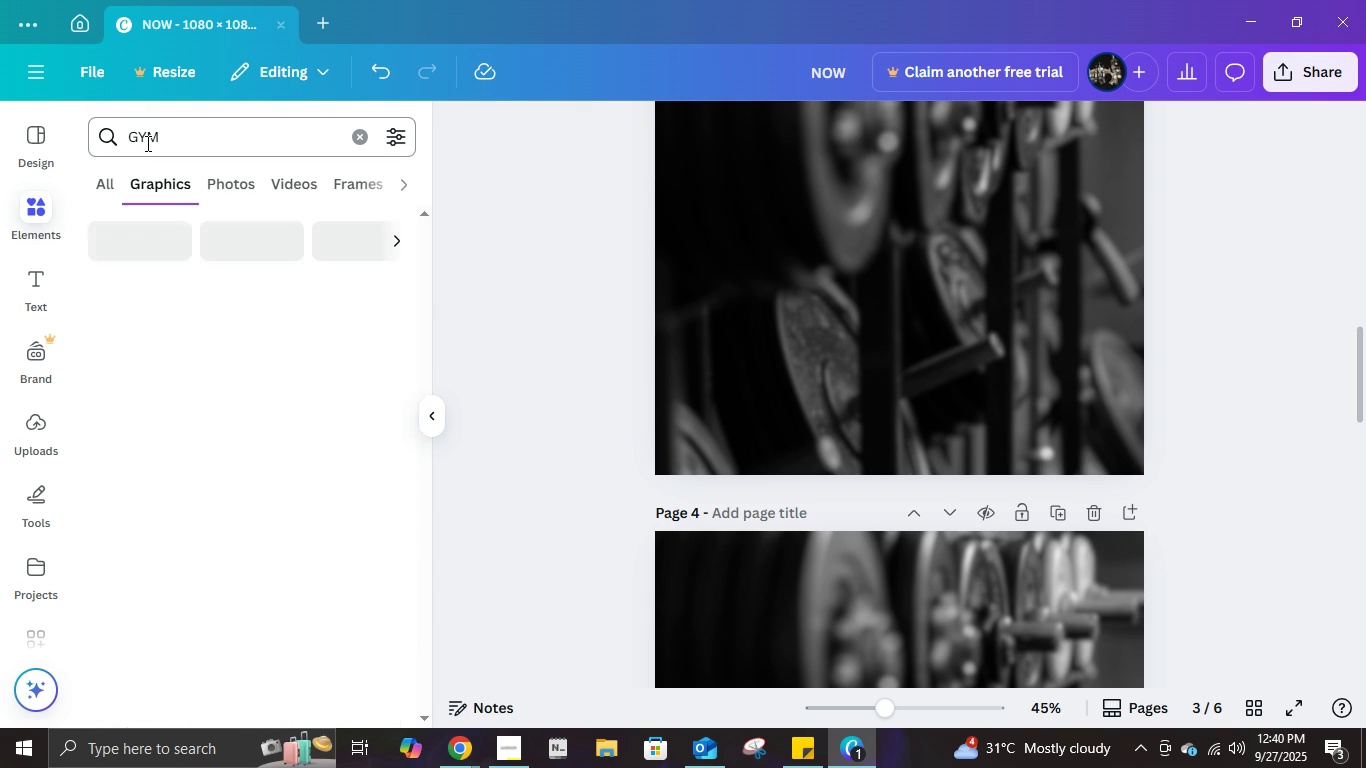 
key(Enter)
 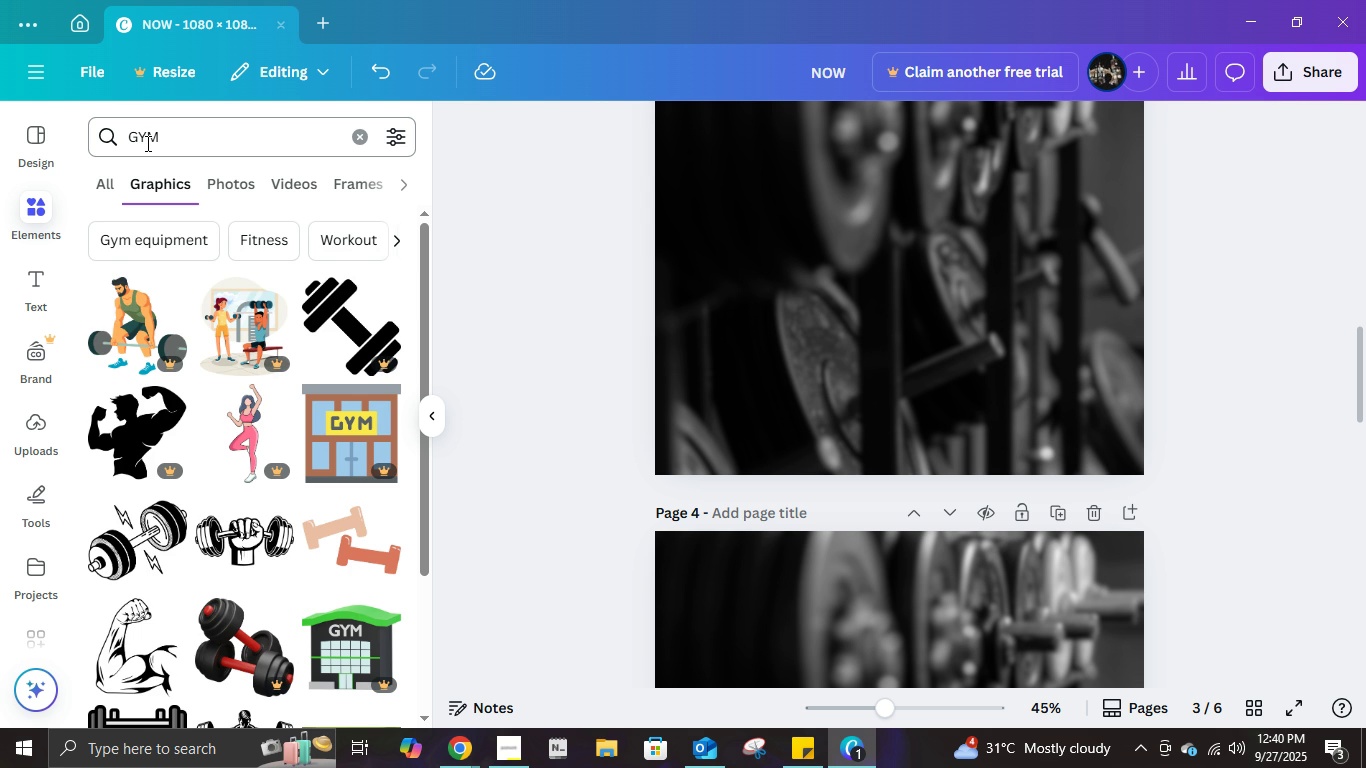 
wait(5.63)
 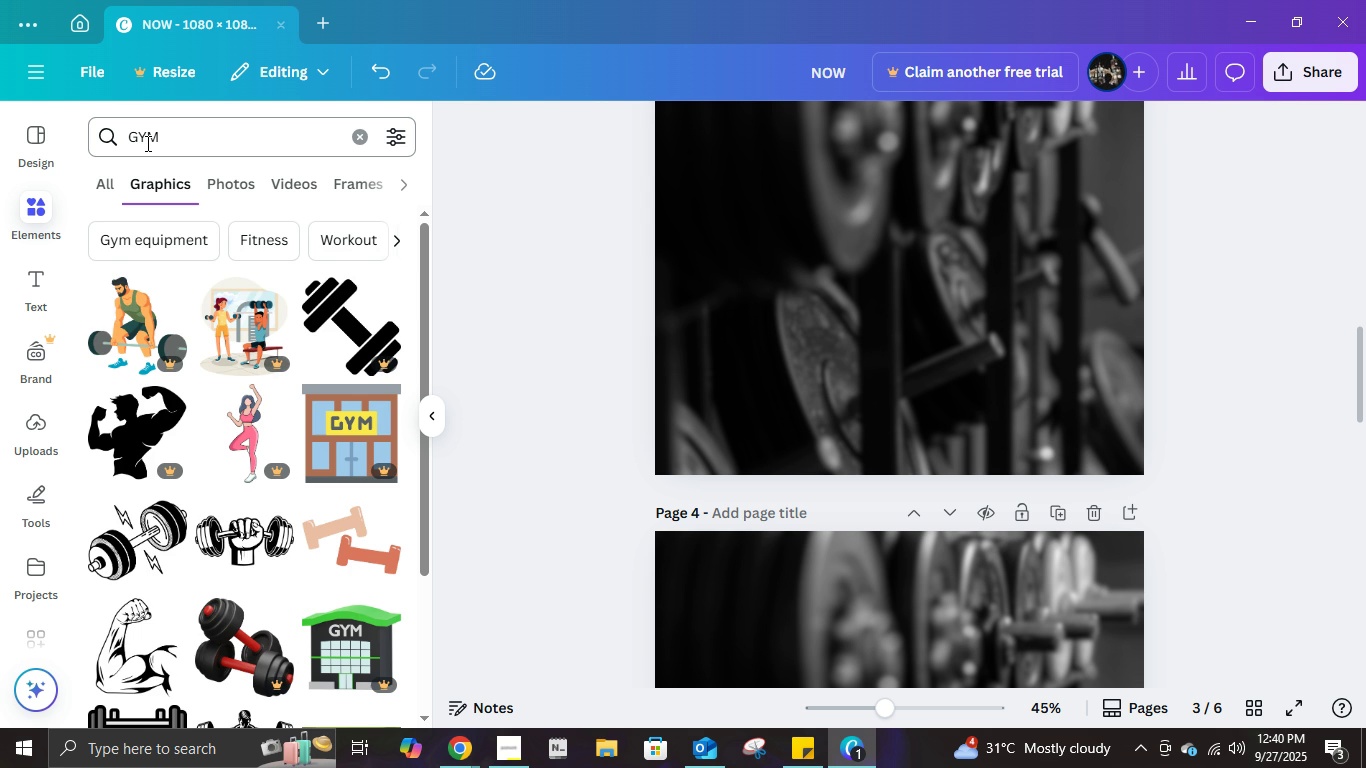 
scroll: coordinate [377, 401], scroll_direction: down, amount: 6.0
 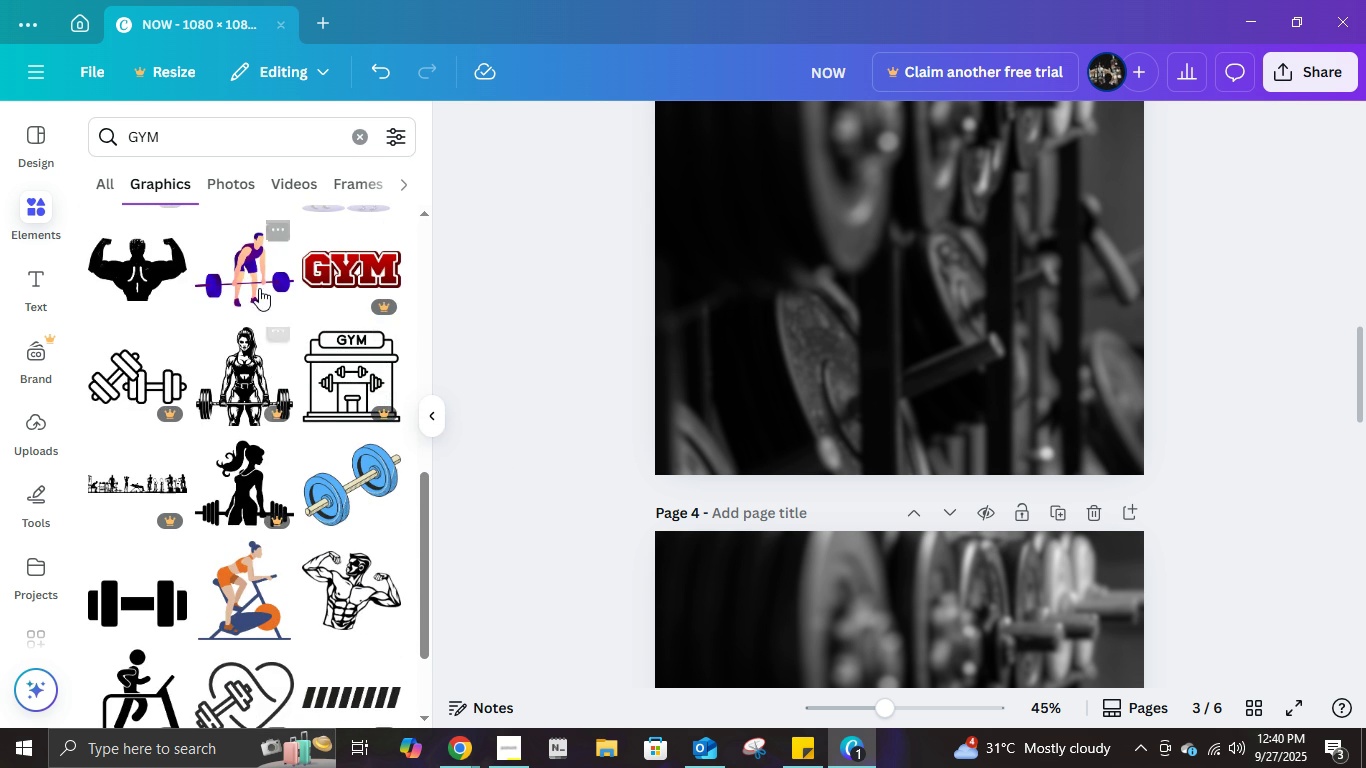 
left_click([247, 275])
 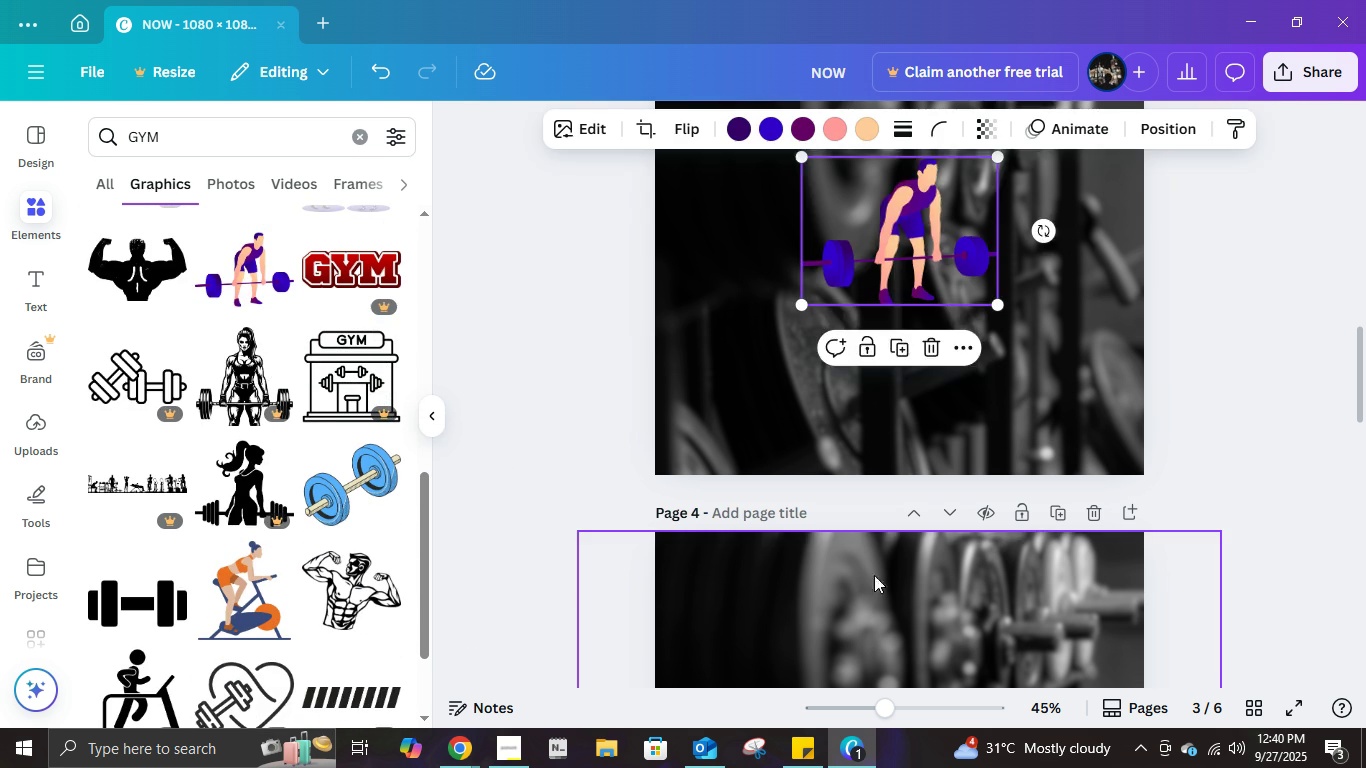 
scroll: coordinate [904, 547], scroll_direction: up, amount: 3.0
 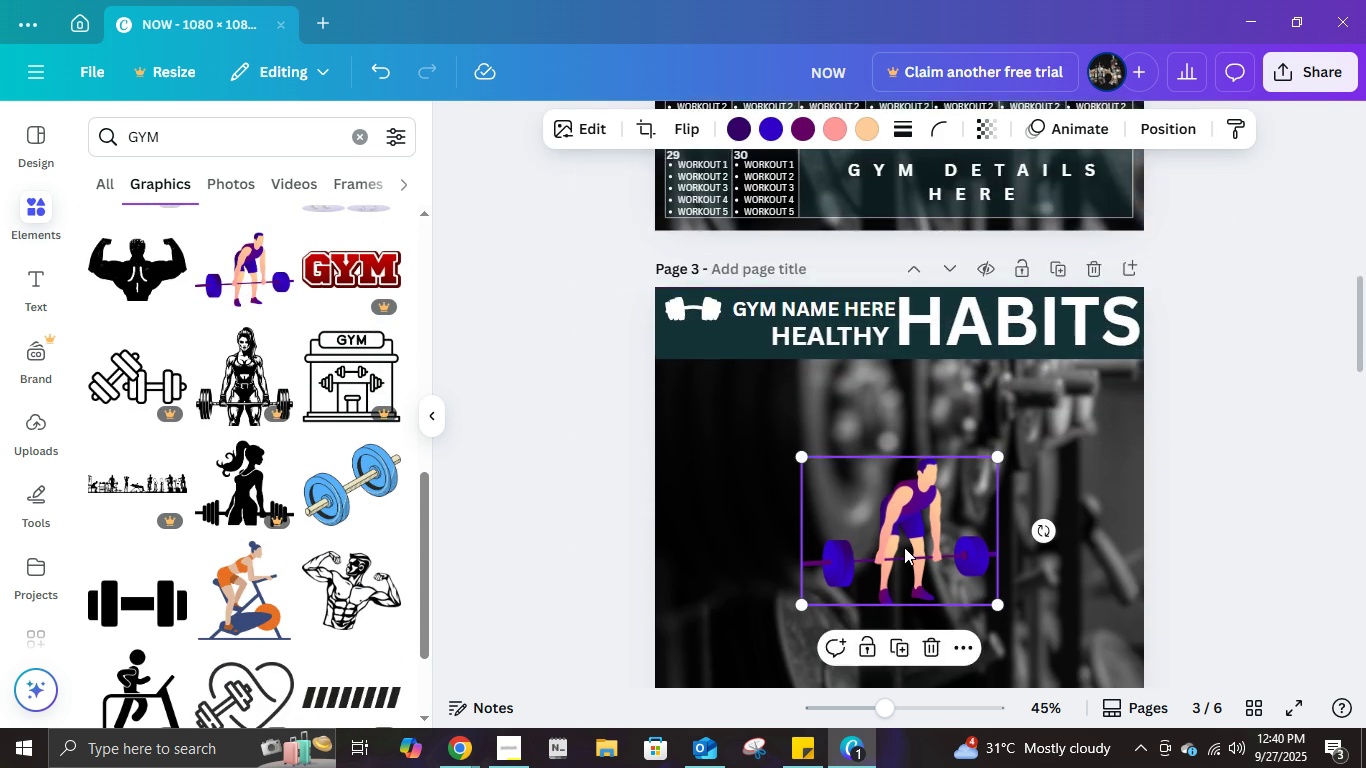 
scroll: coordinate [904, 547], scroll_direction: down, amount: 2.0